 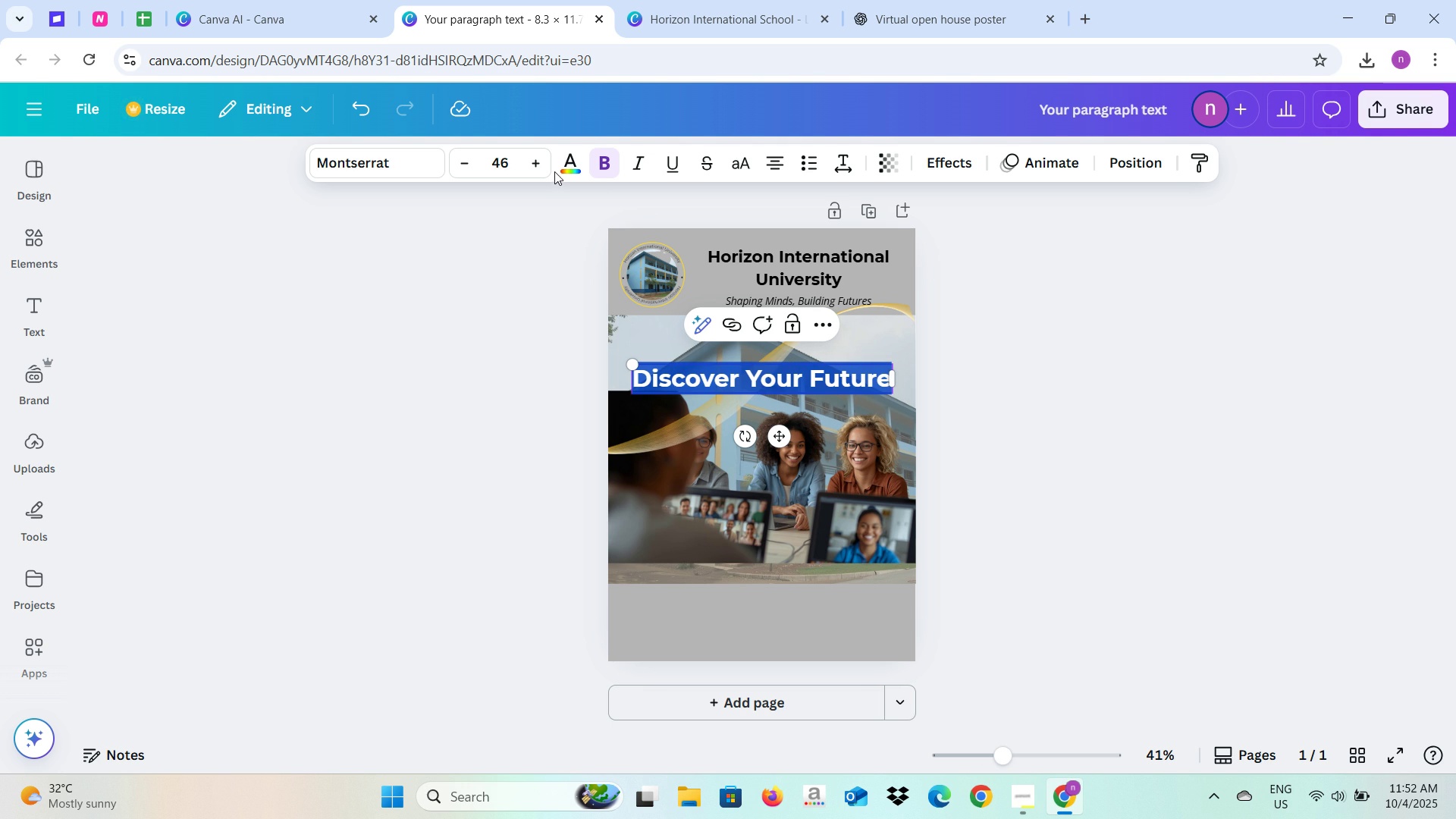 
left_click([565, 168])
 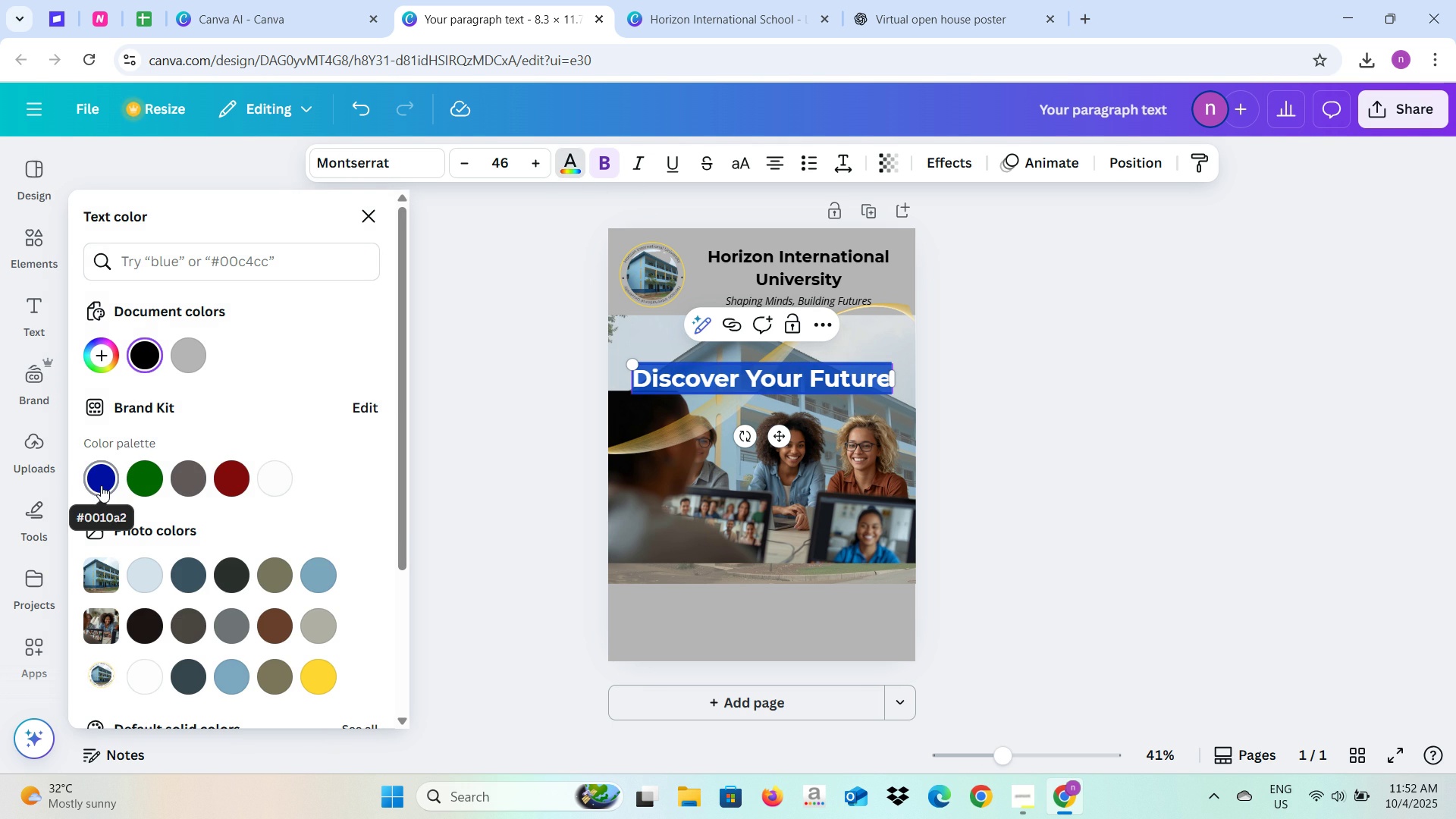 
left_click([101, 485])
 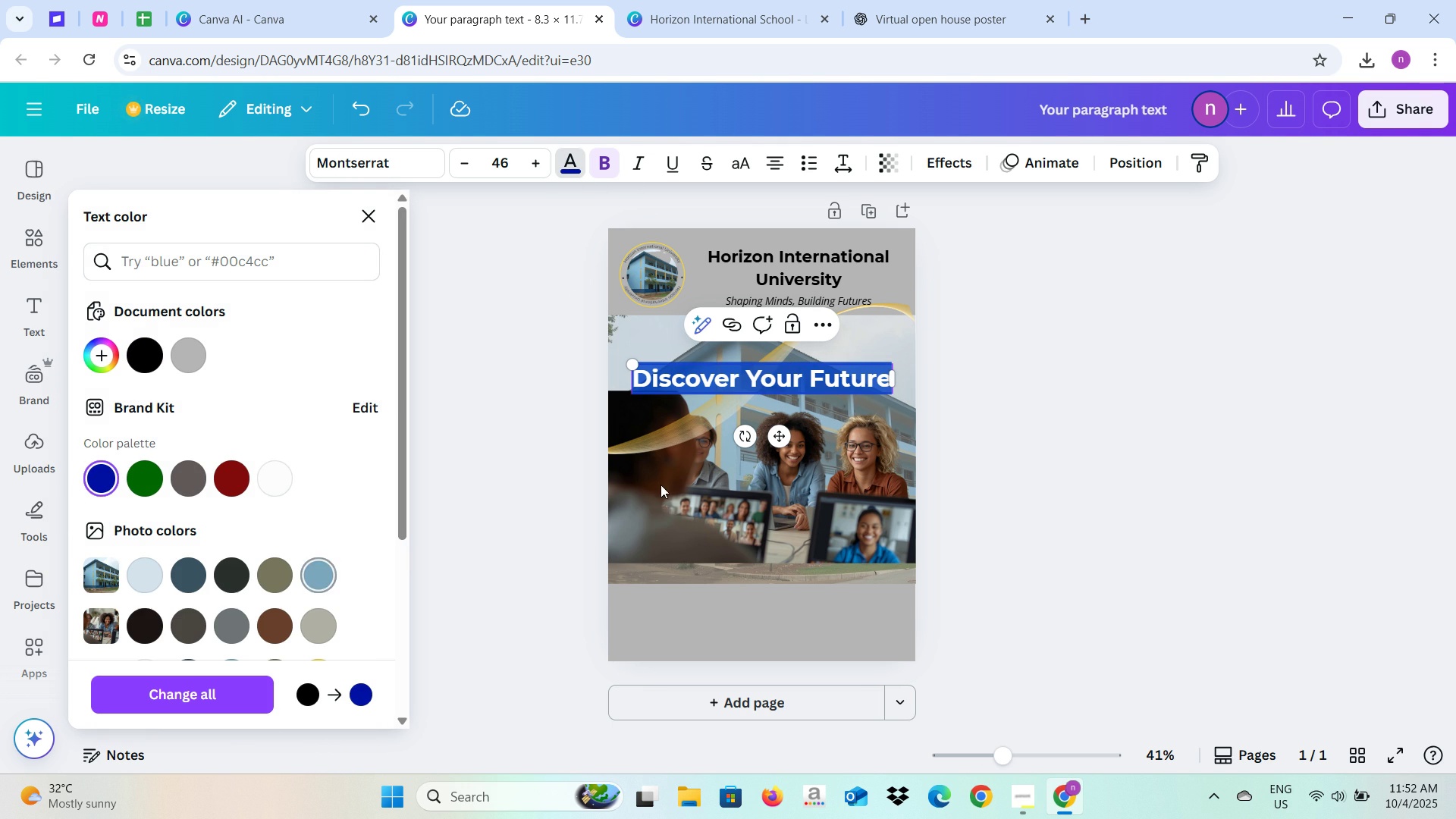 
left_click([538, 473])
 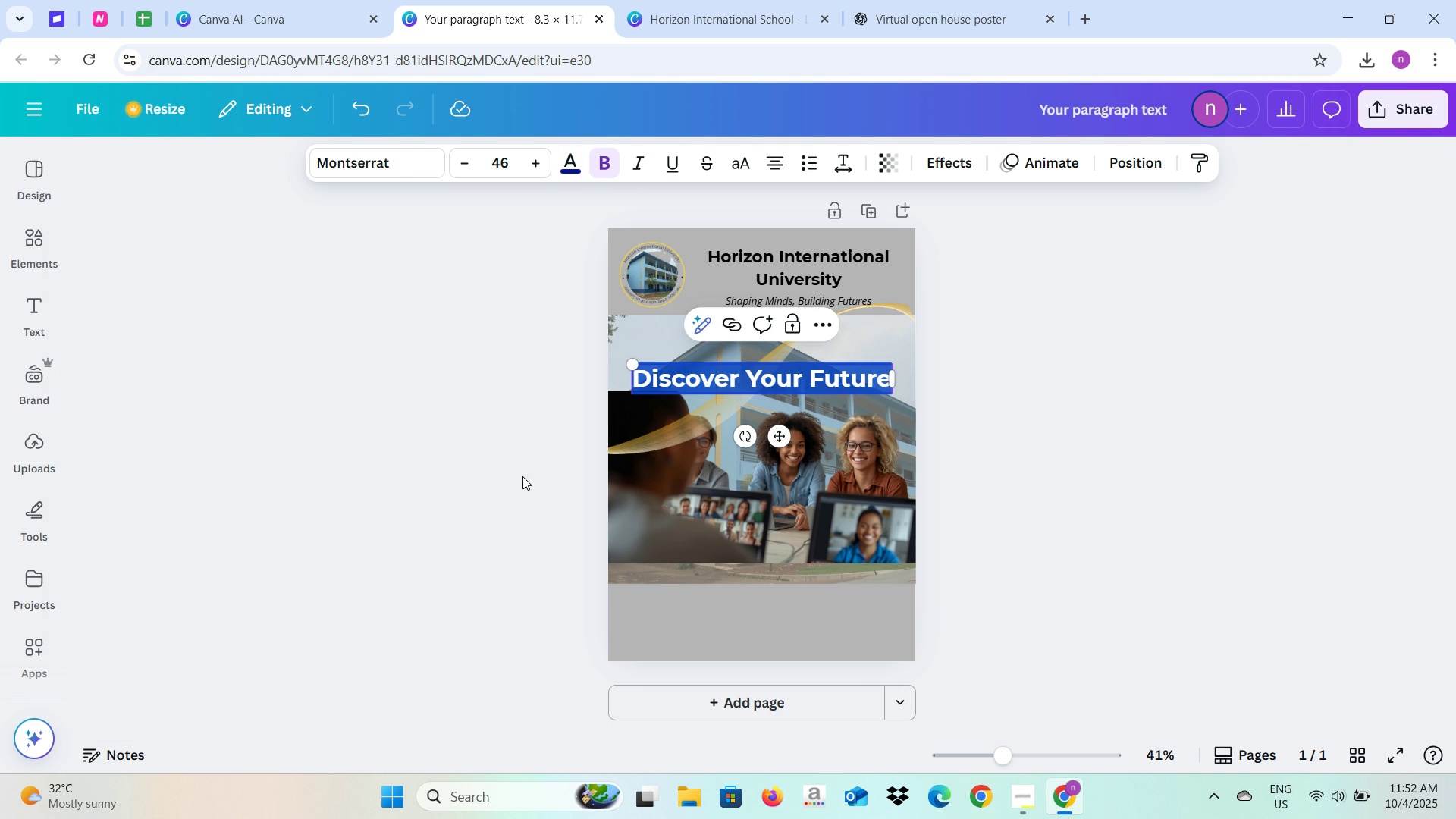 
left_click([522, 476])